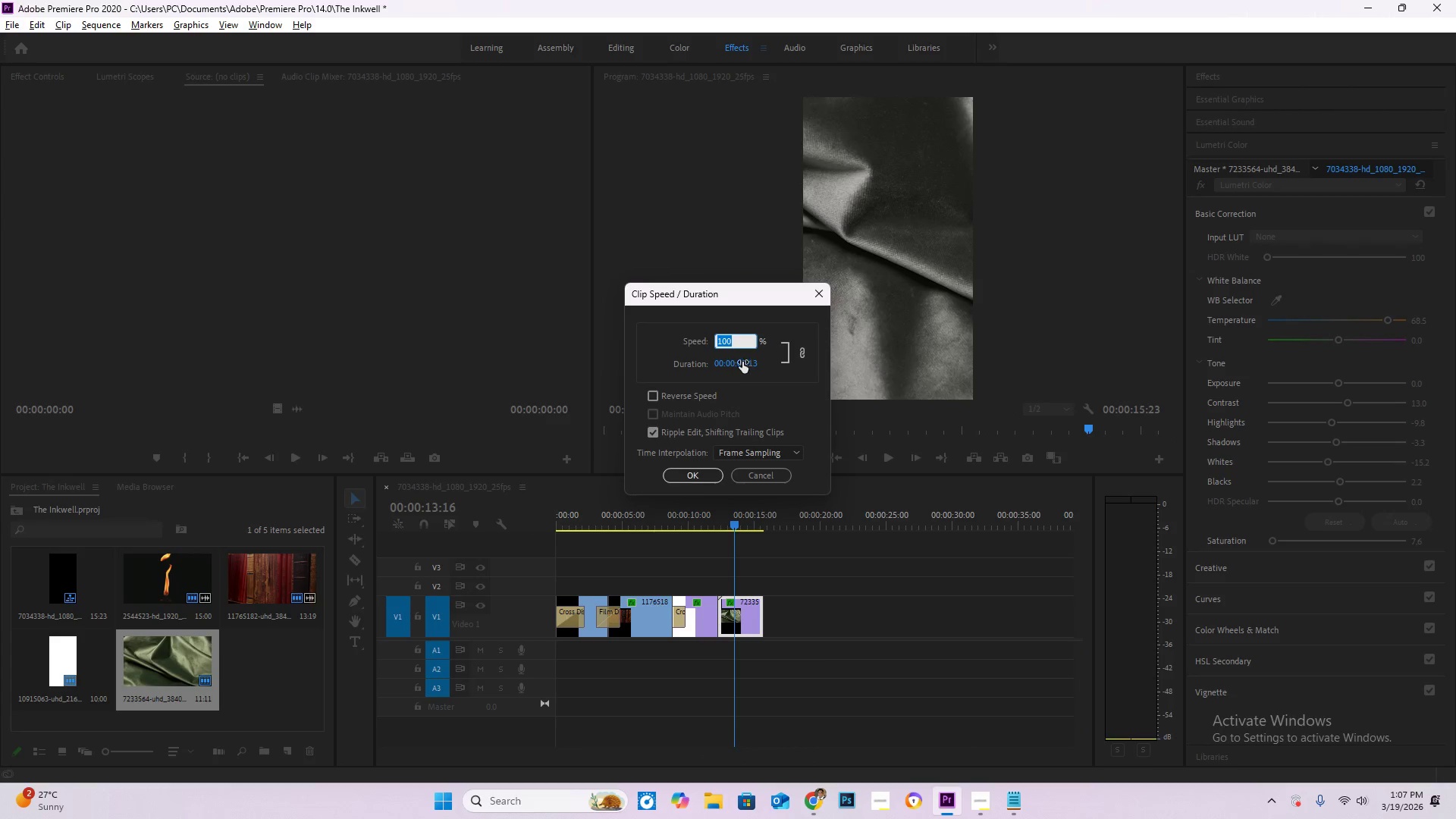 
left_click_drag(start_coordinate=[744, 362], to_coordinate=[848, 390])
 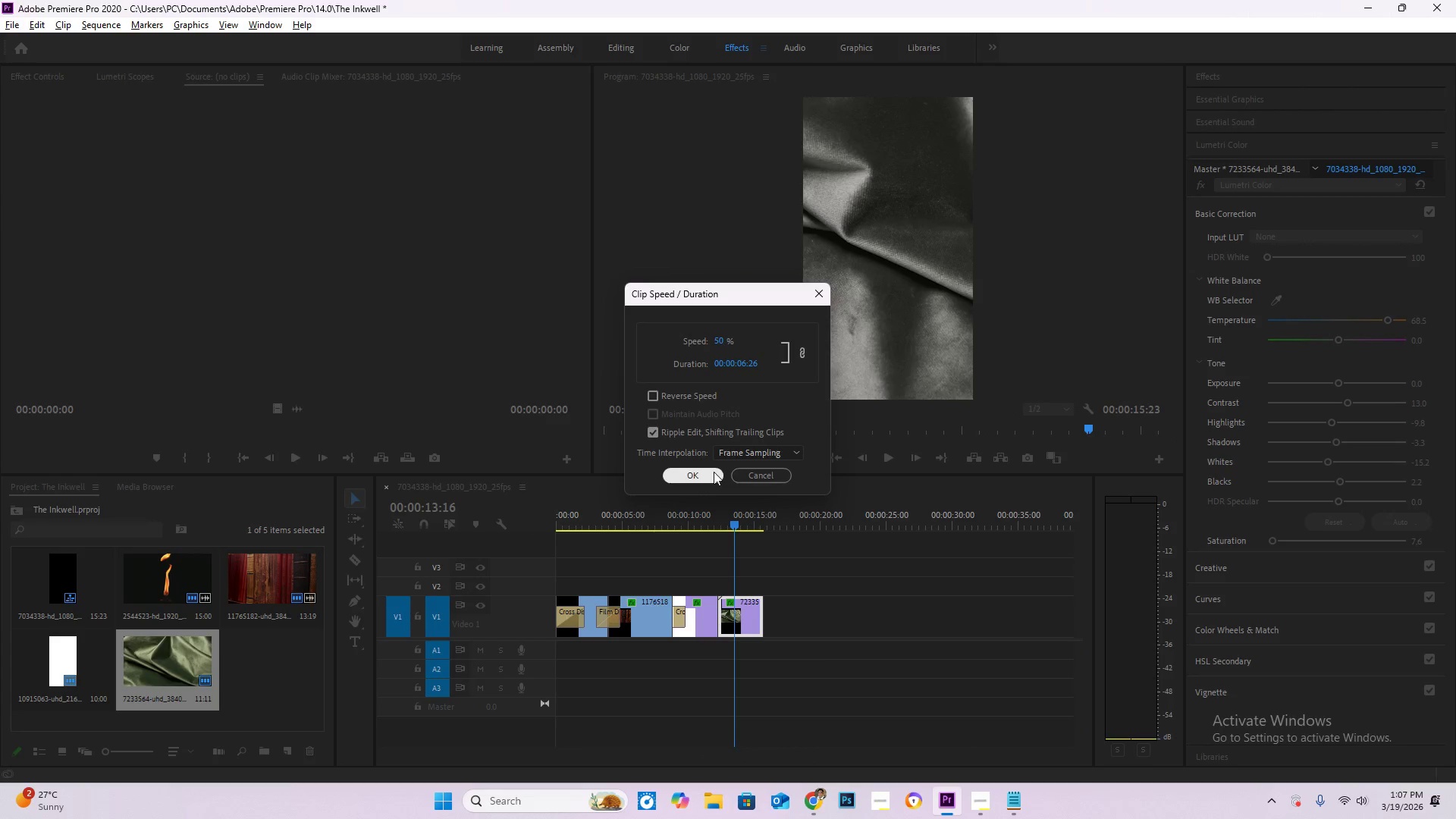 
left_click([714, 472])
 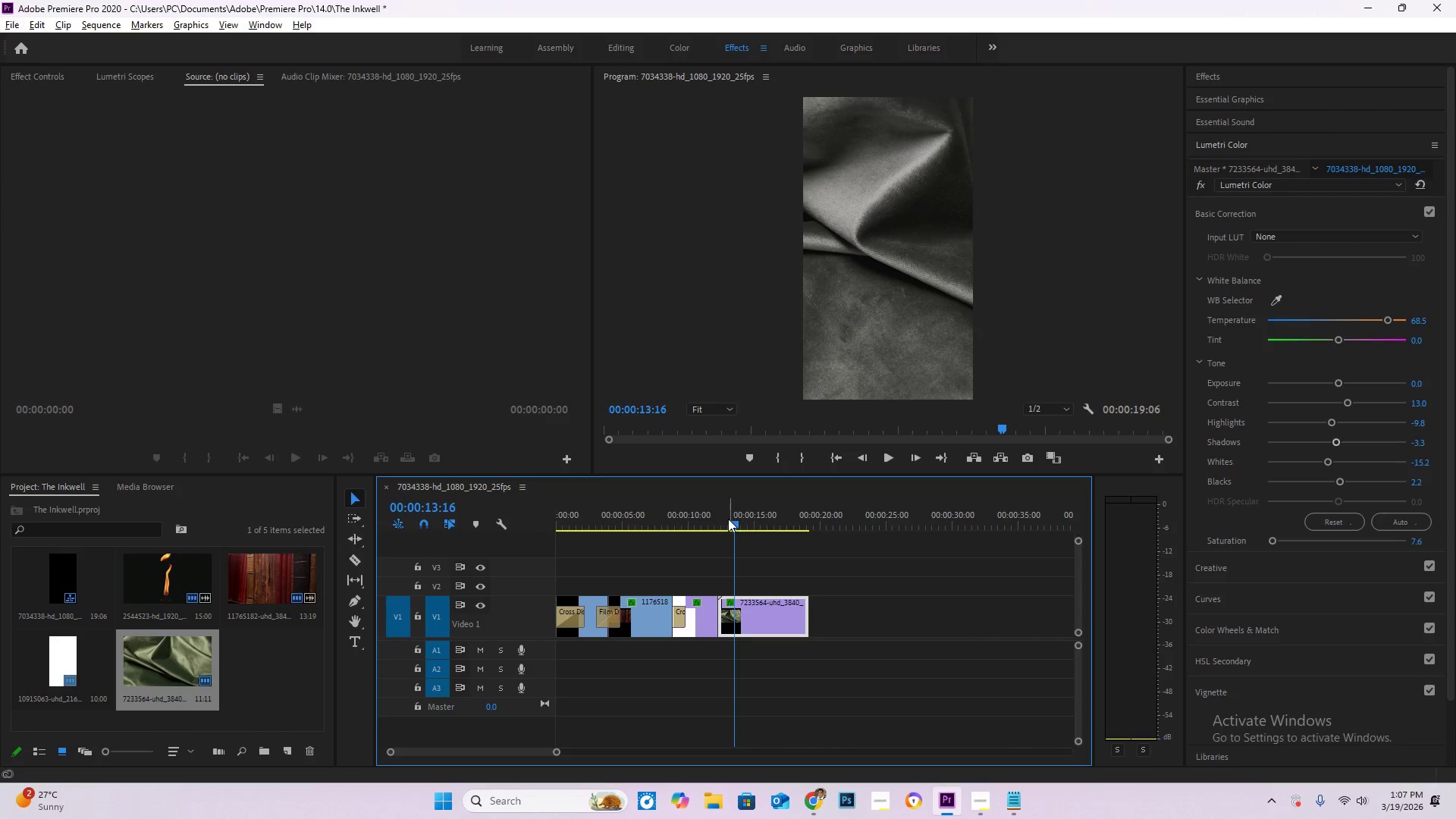 
left_click_drag(start_coordinate=[727, 519], to_coordinate=[698, 516])
 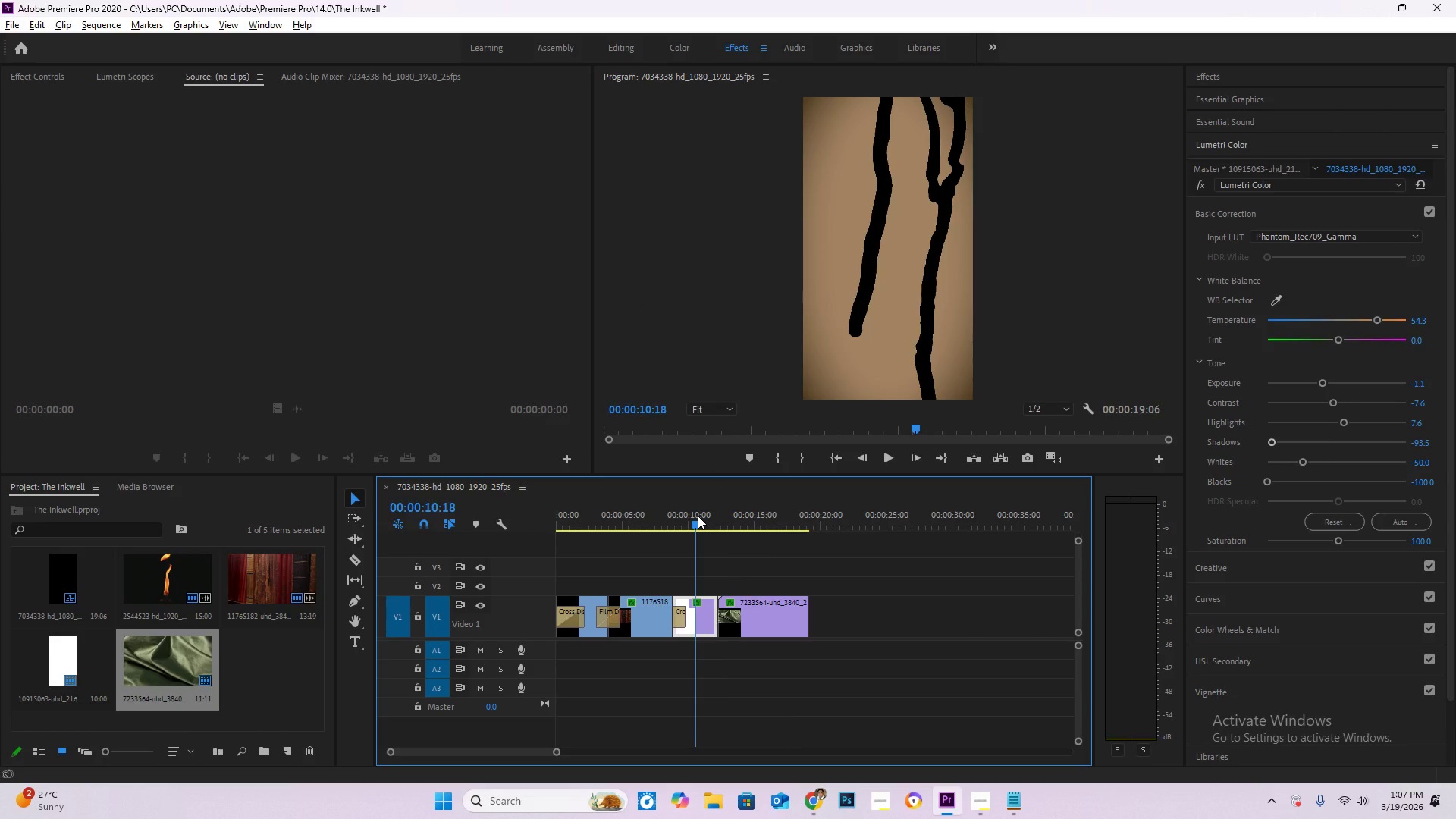 
key(Space)
 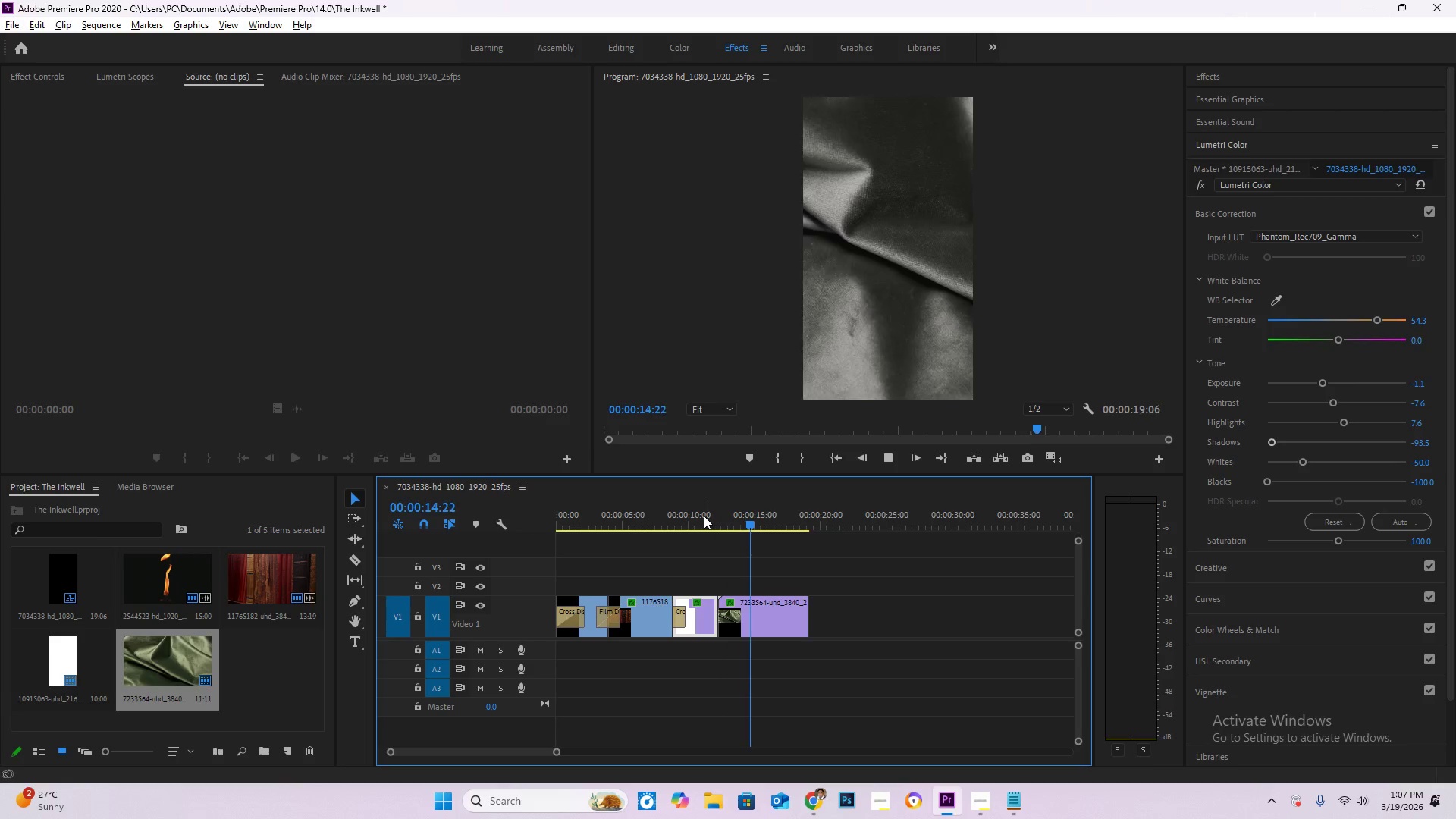 
wait(10.09)
 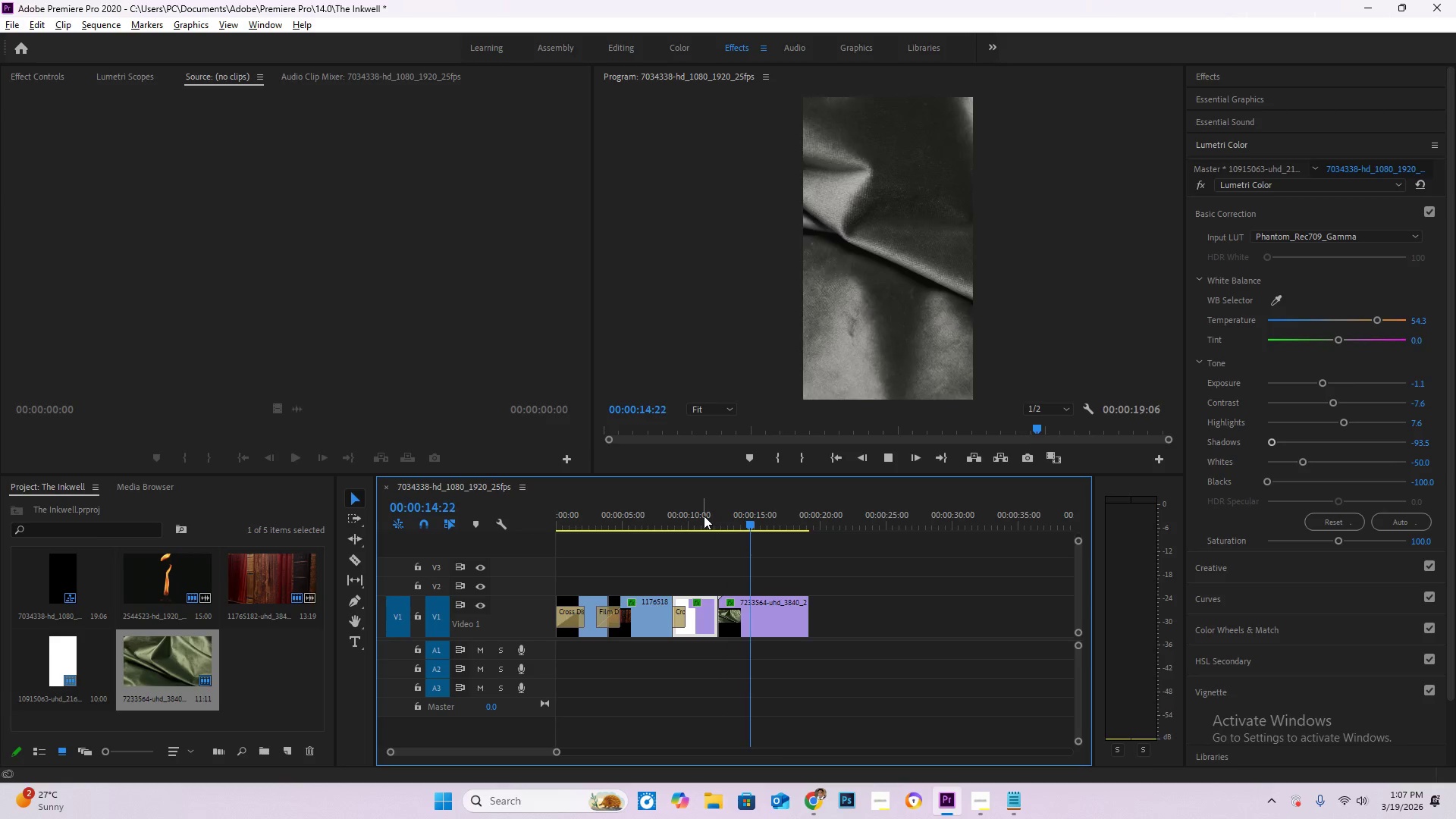 
left_click_drag(start_coordinate=[690, 520], to_coordinate=[506, 523])
 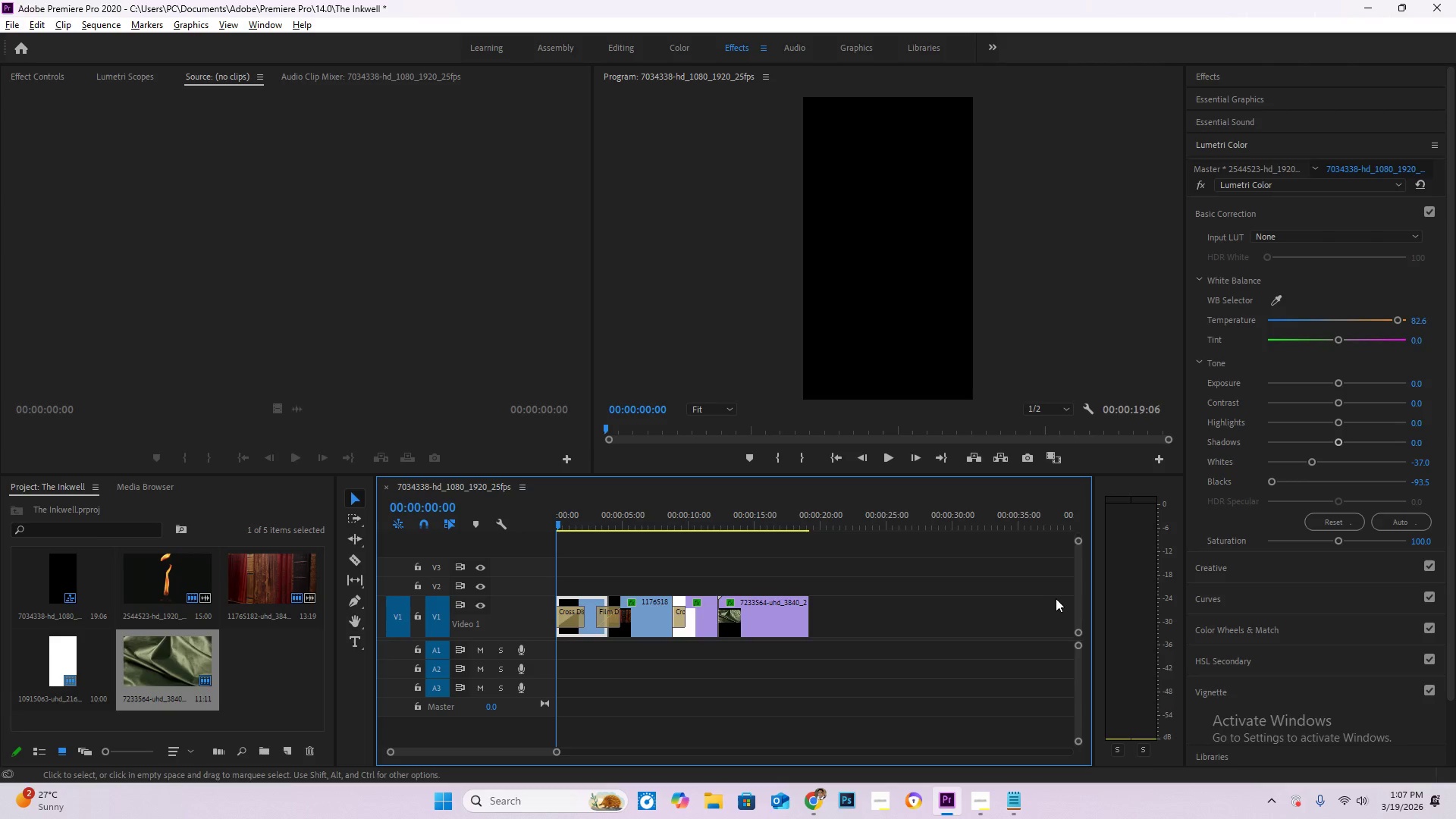 
key(Space)
 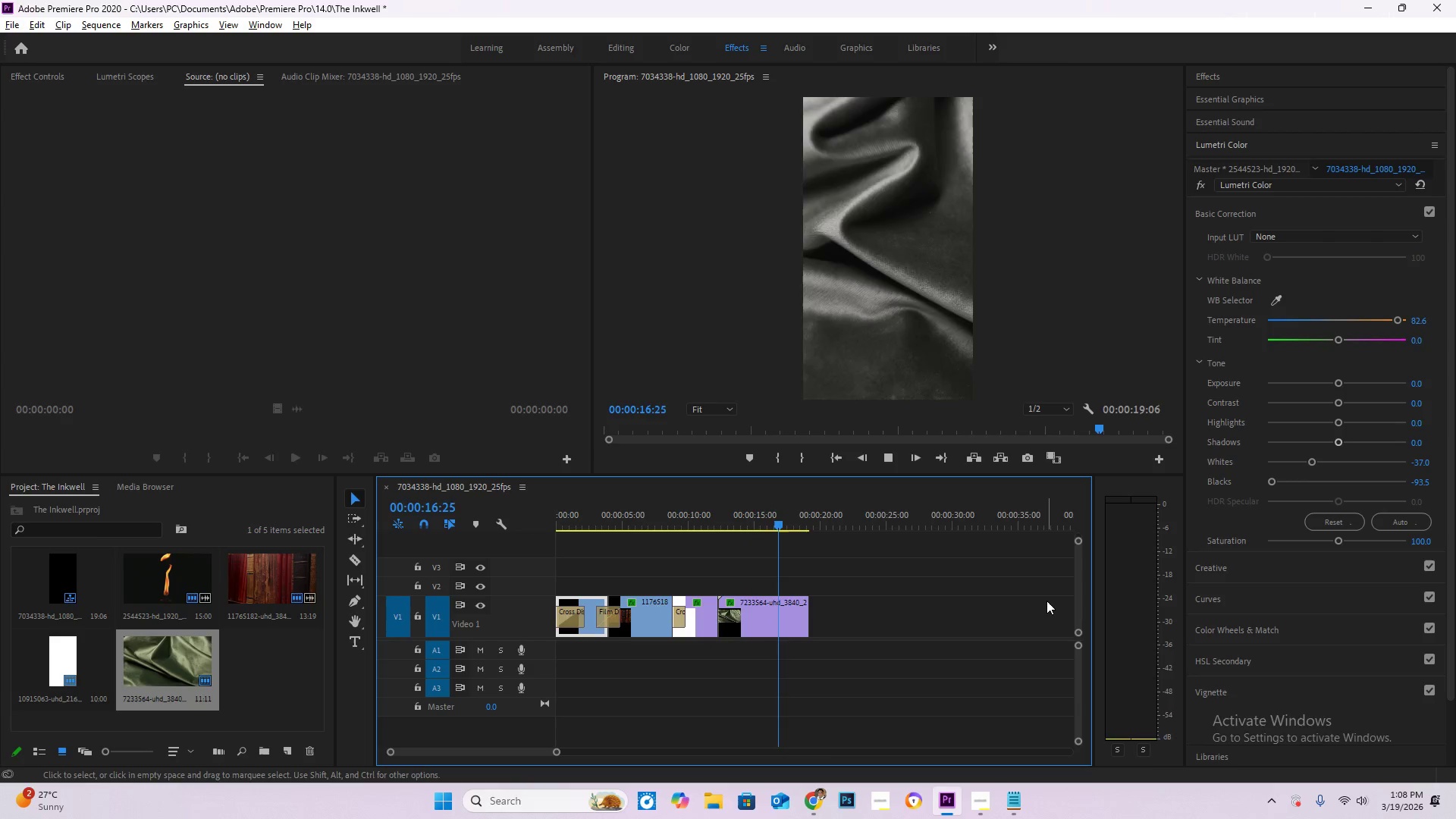 
wait(22.03)
 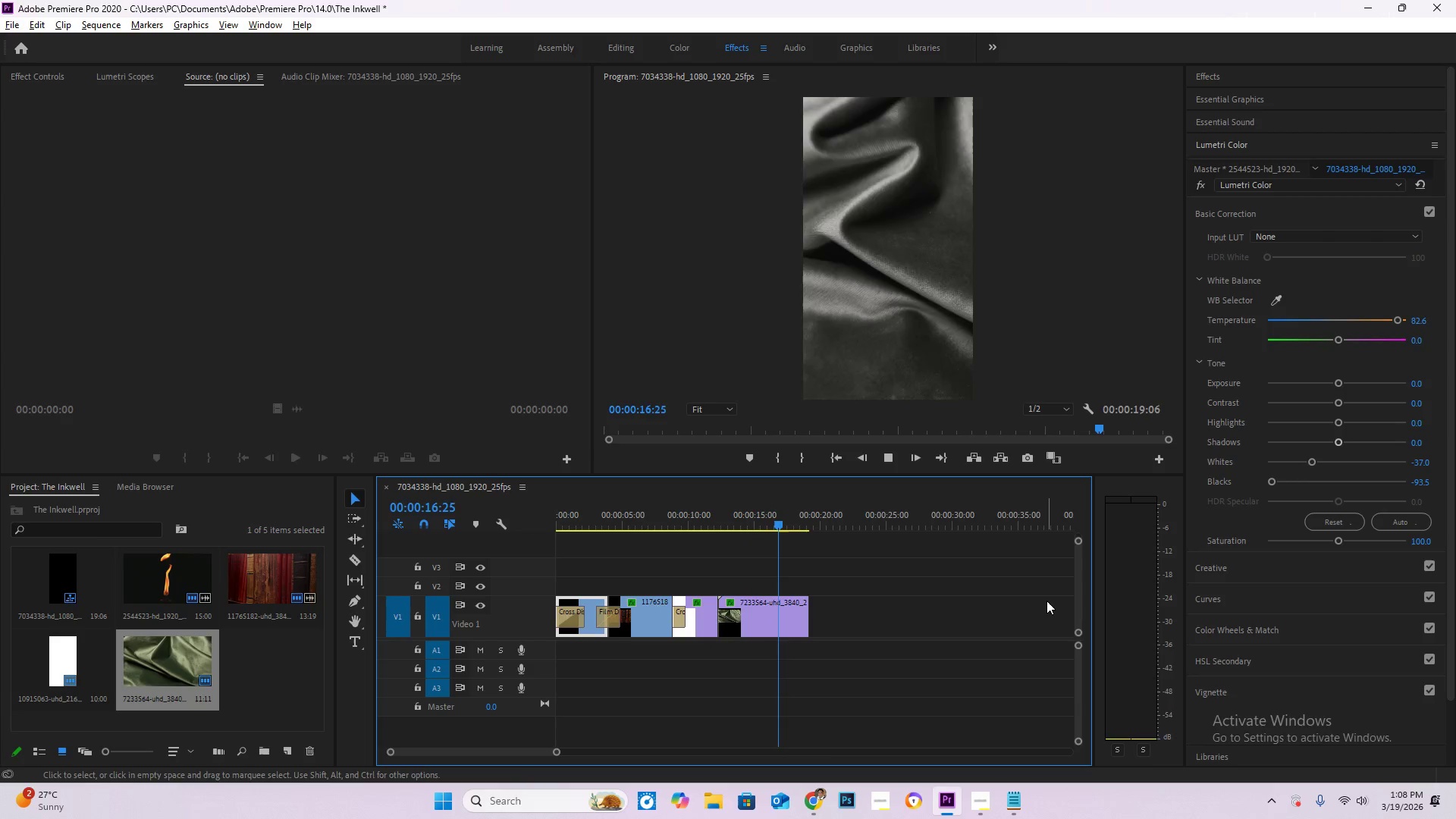 
left_click_drag(start_coordinate=[808, 519], to_coordinate=[754, 519])
 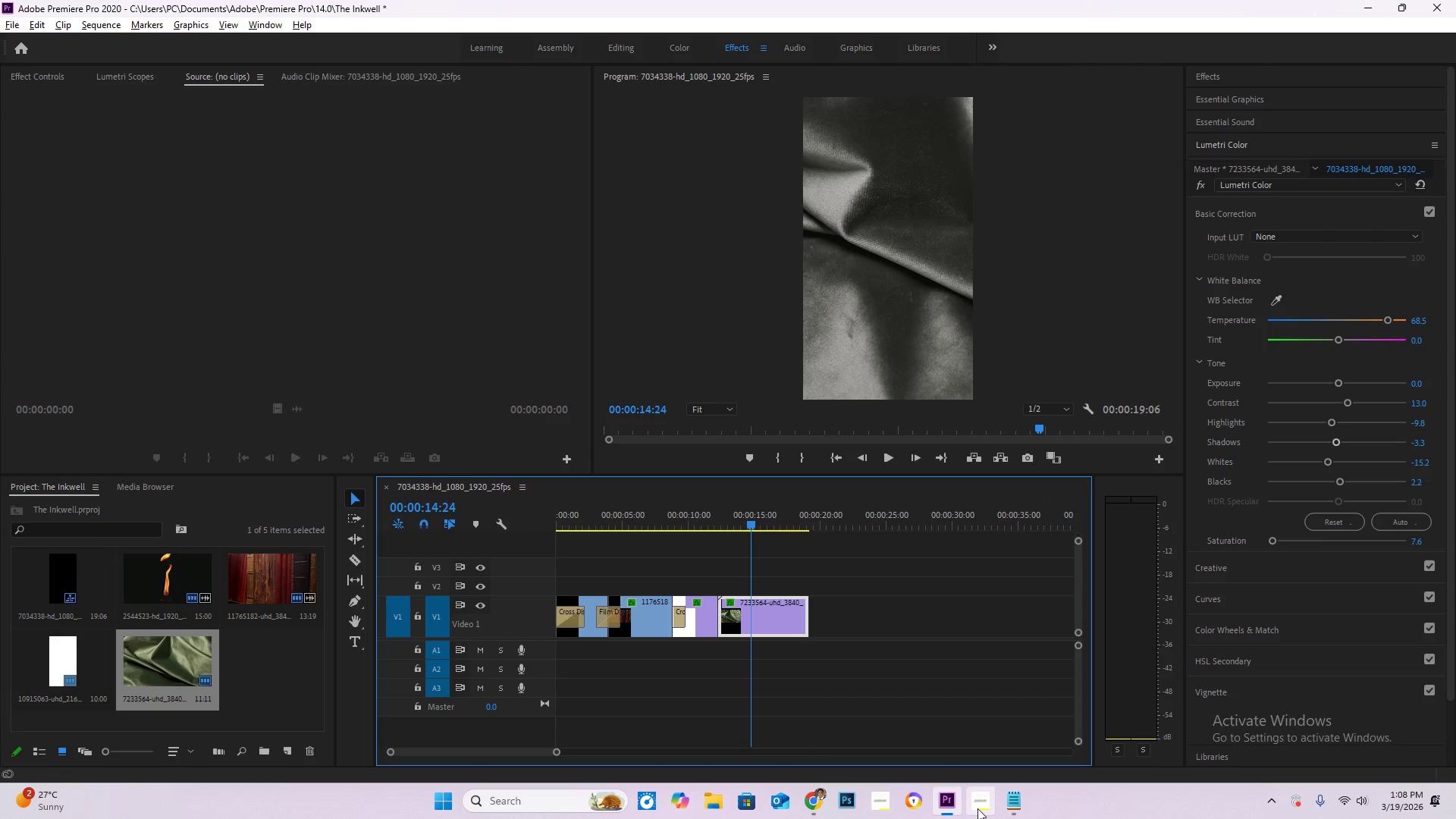 
left_click([977, 808])